 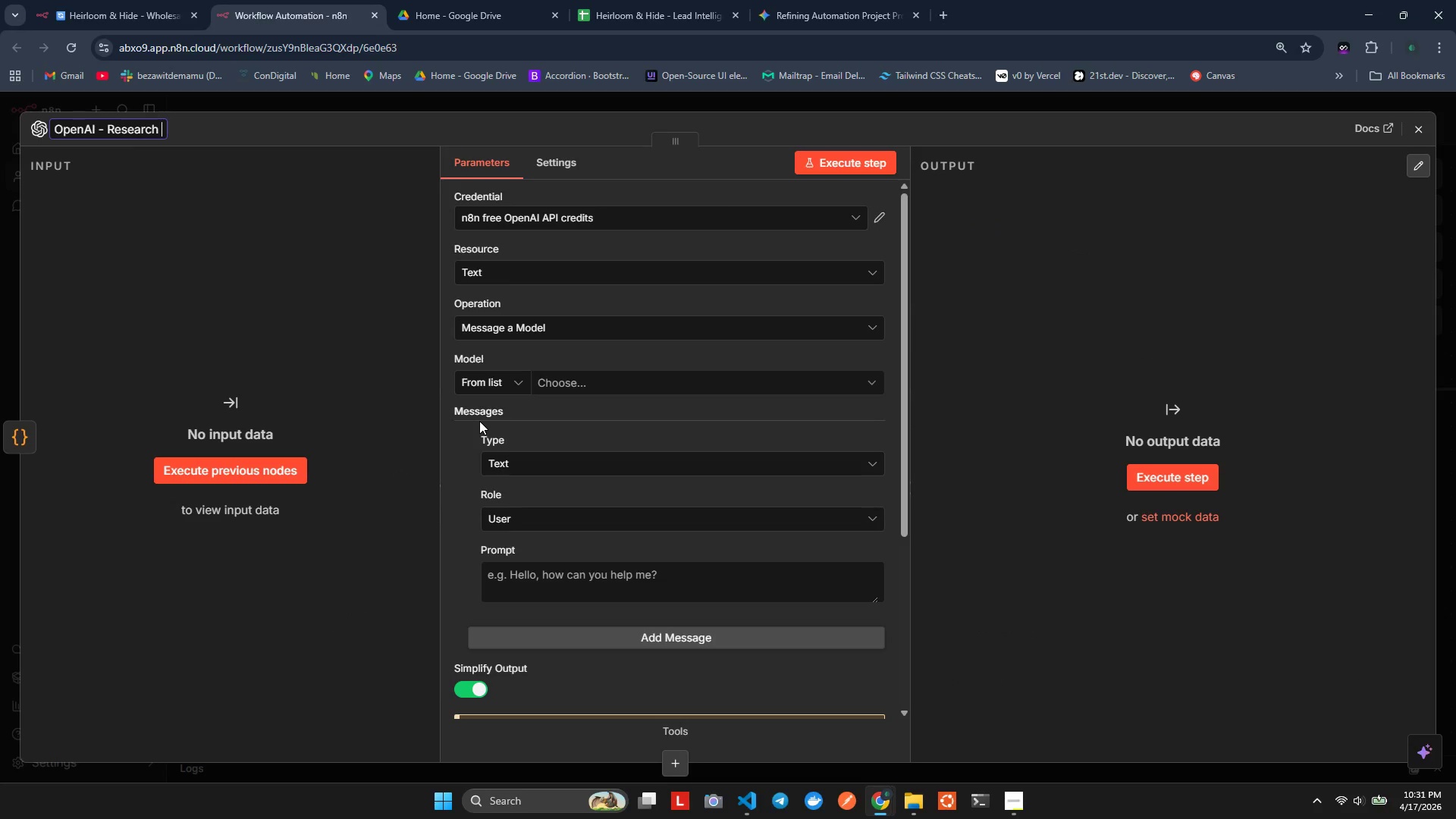 
key(Alt+Shift+ShiftLeft)
 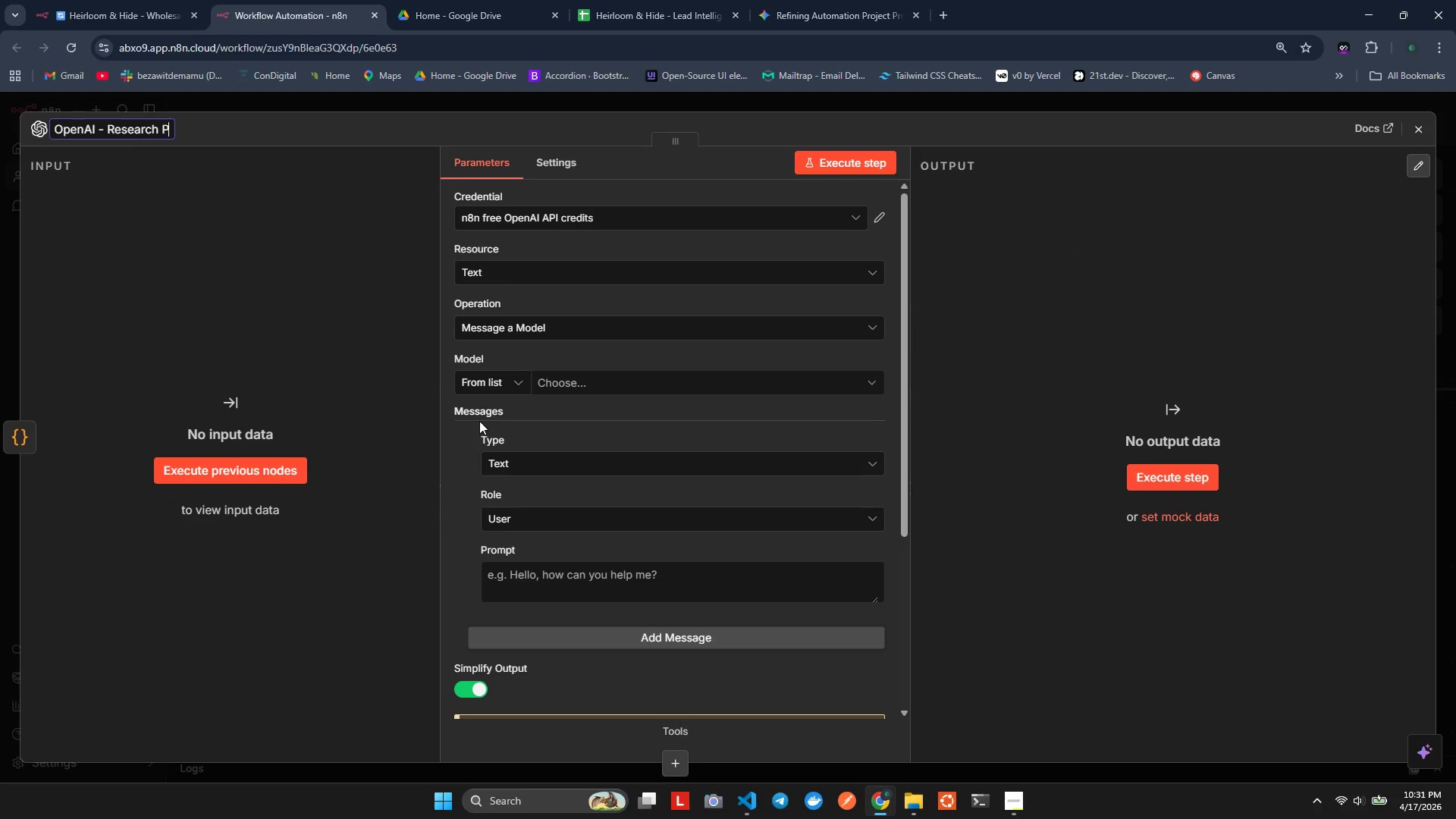 
key(Alt+Shift+P)
 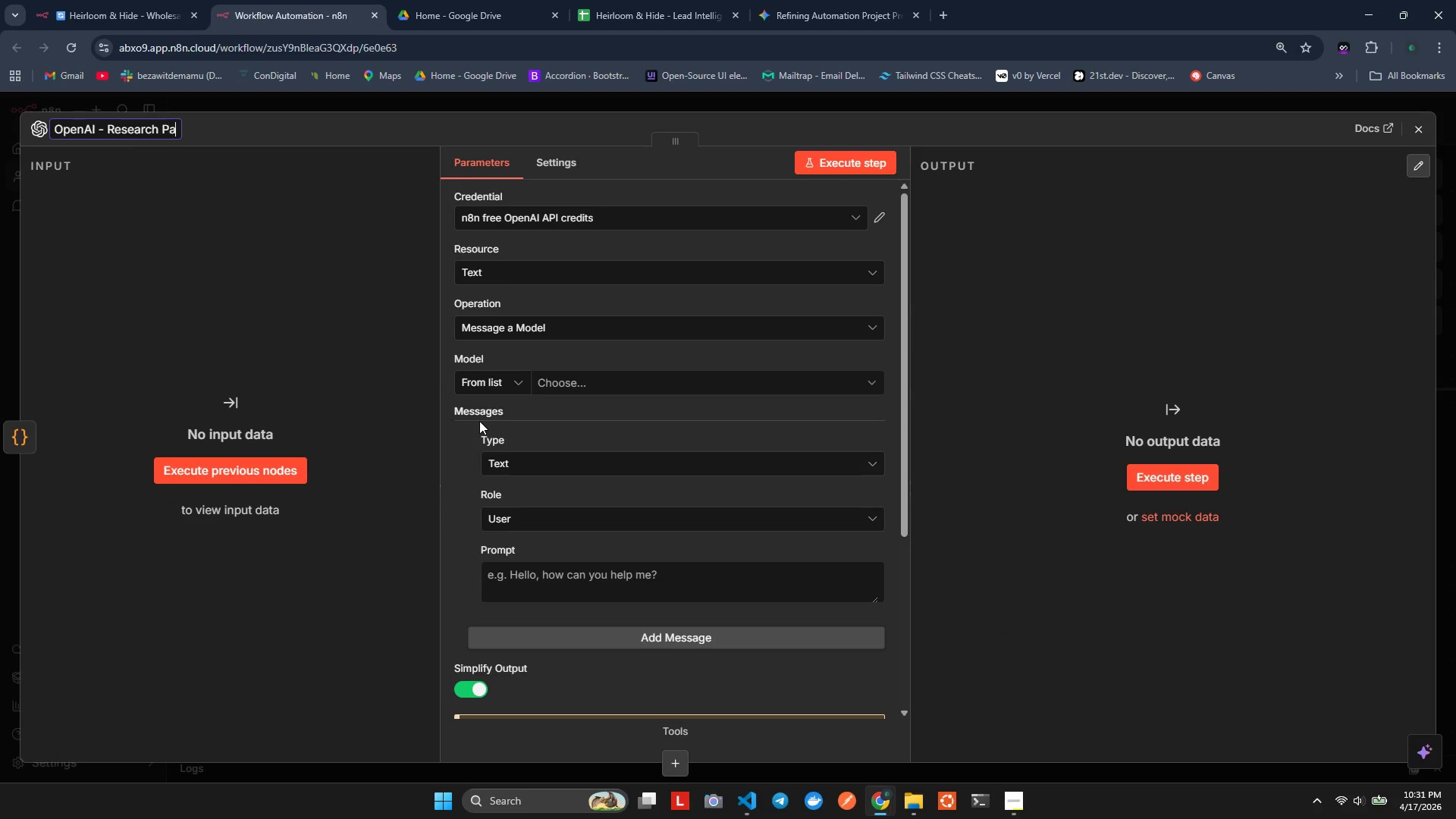 
key(Alt+A)
 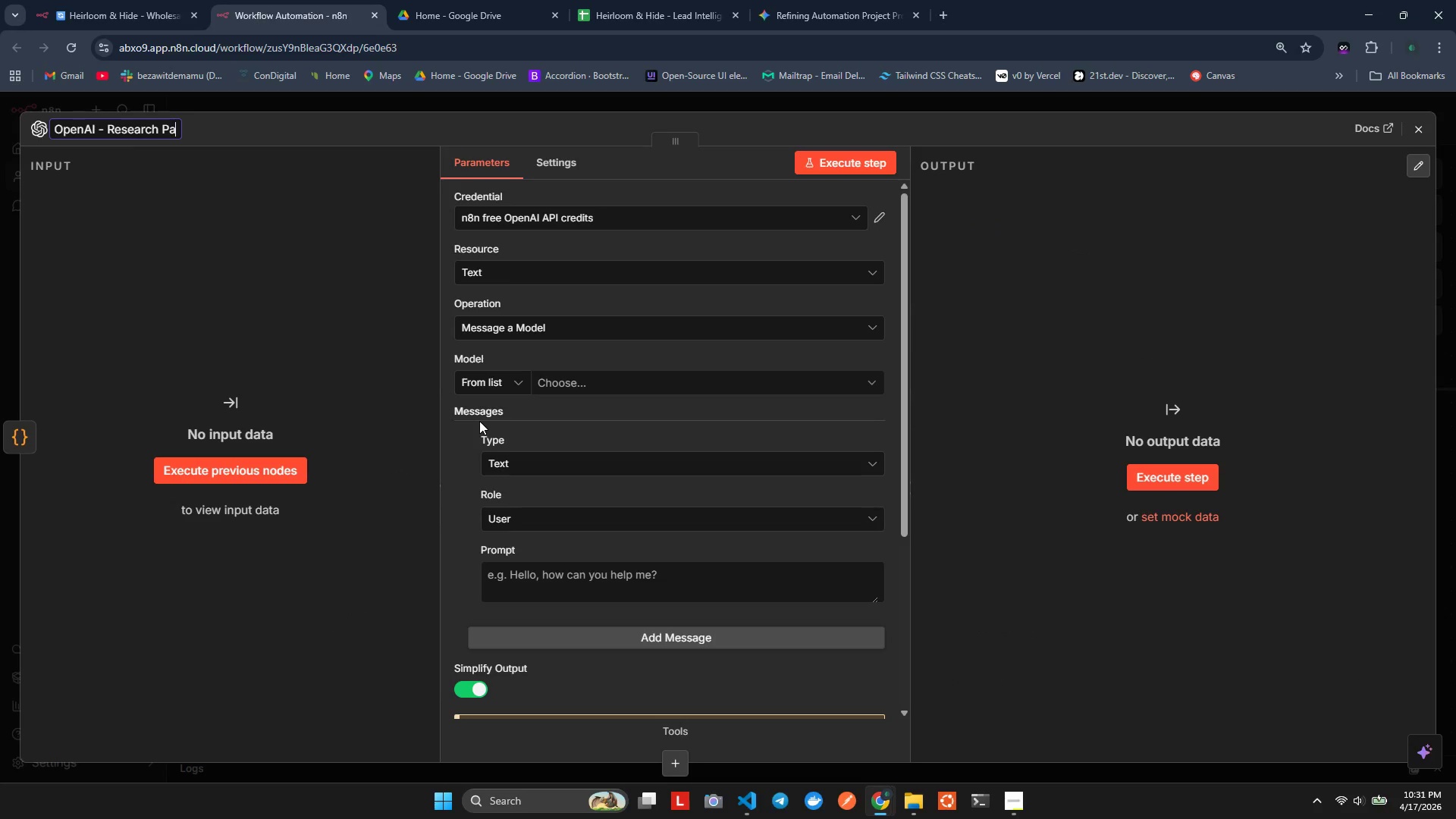 
key(Alt+S)
 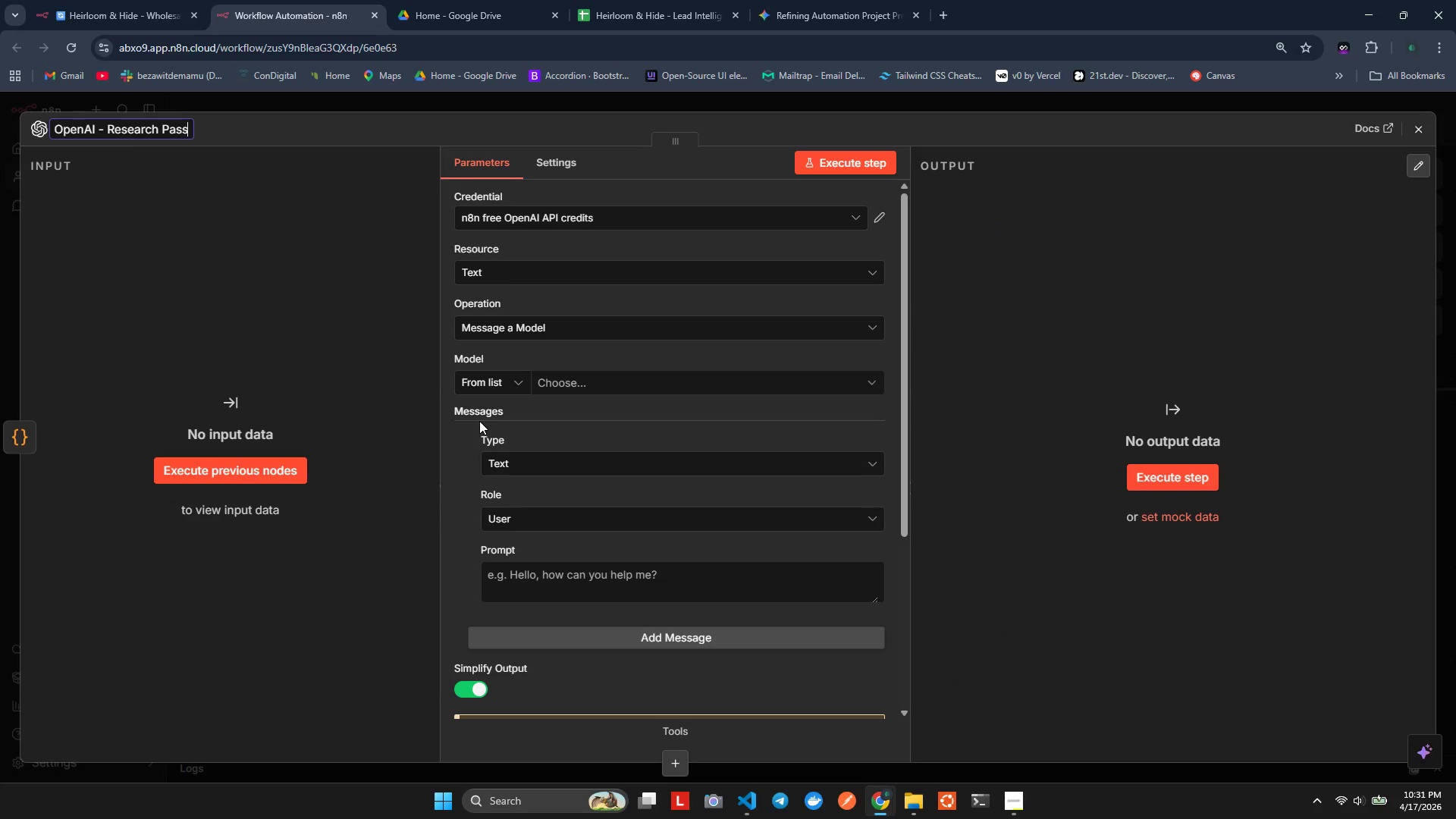 
key(Alt+S)
 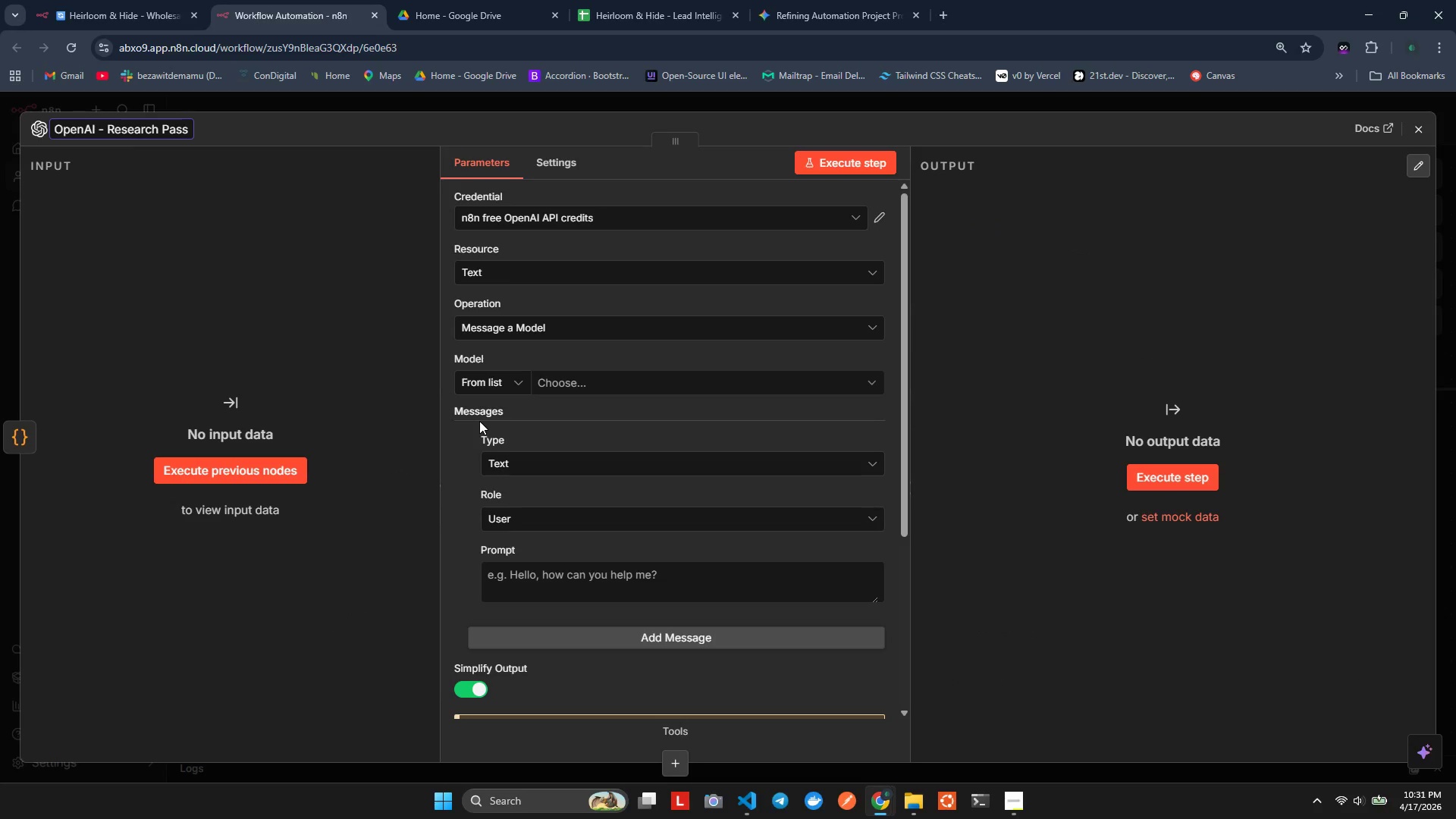 
key(Alt+Space)
 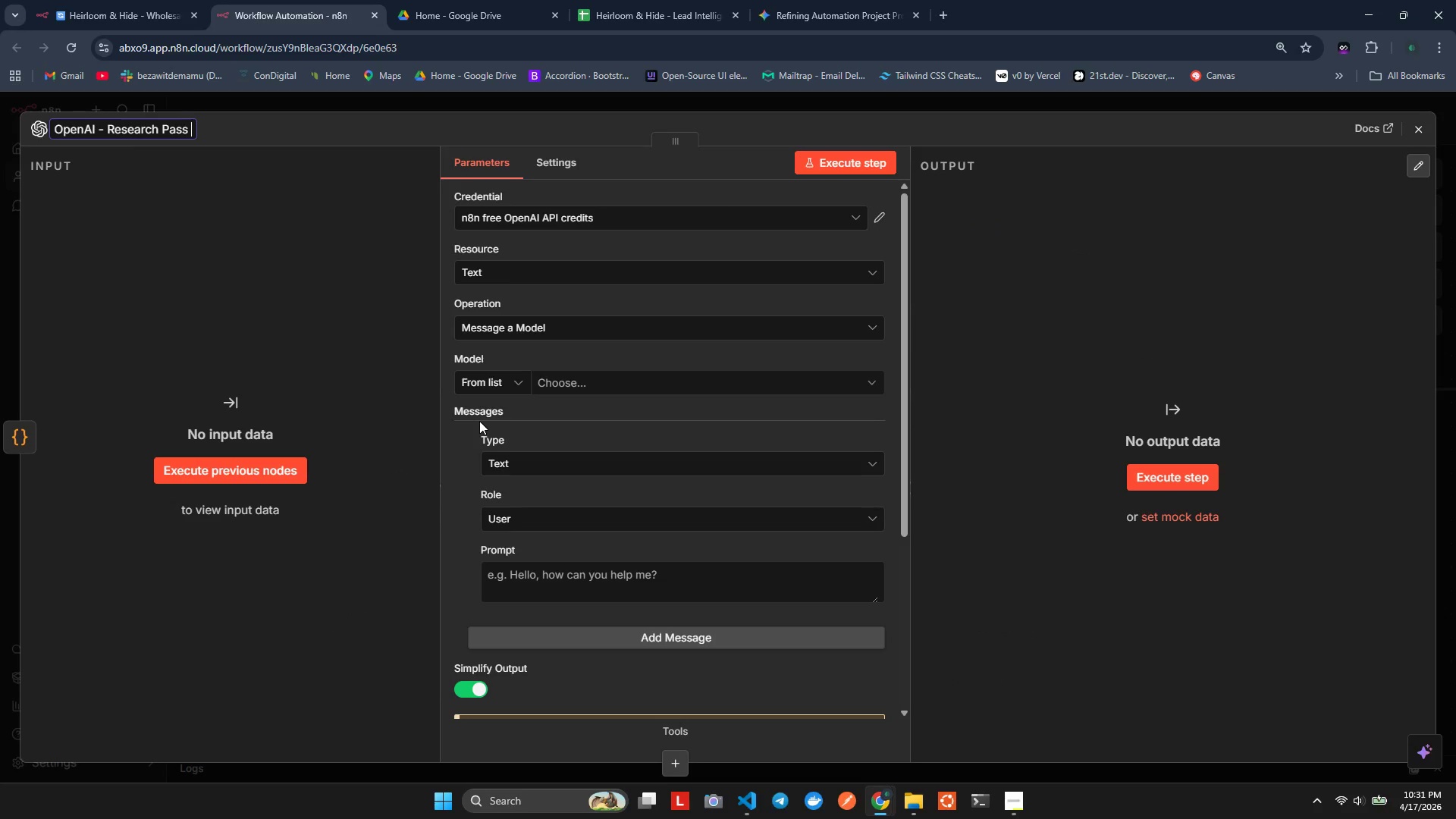 
key(Alt+1)
 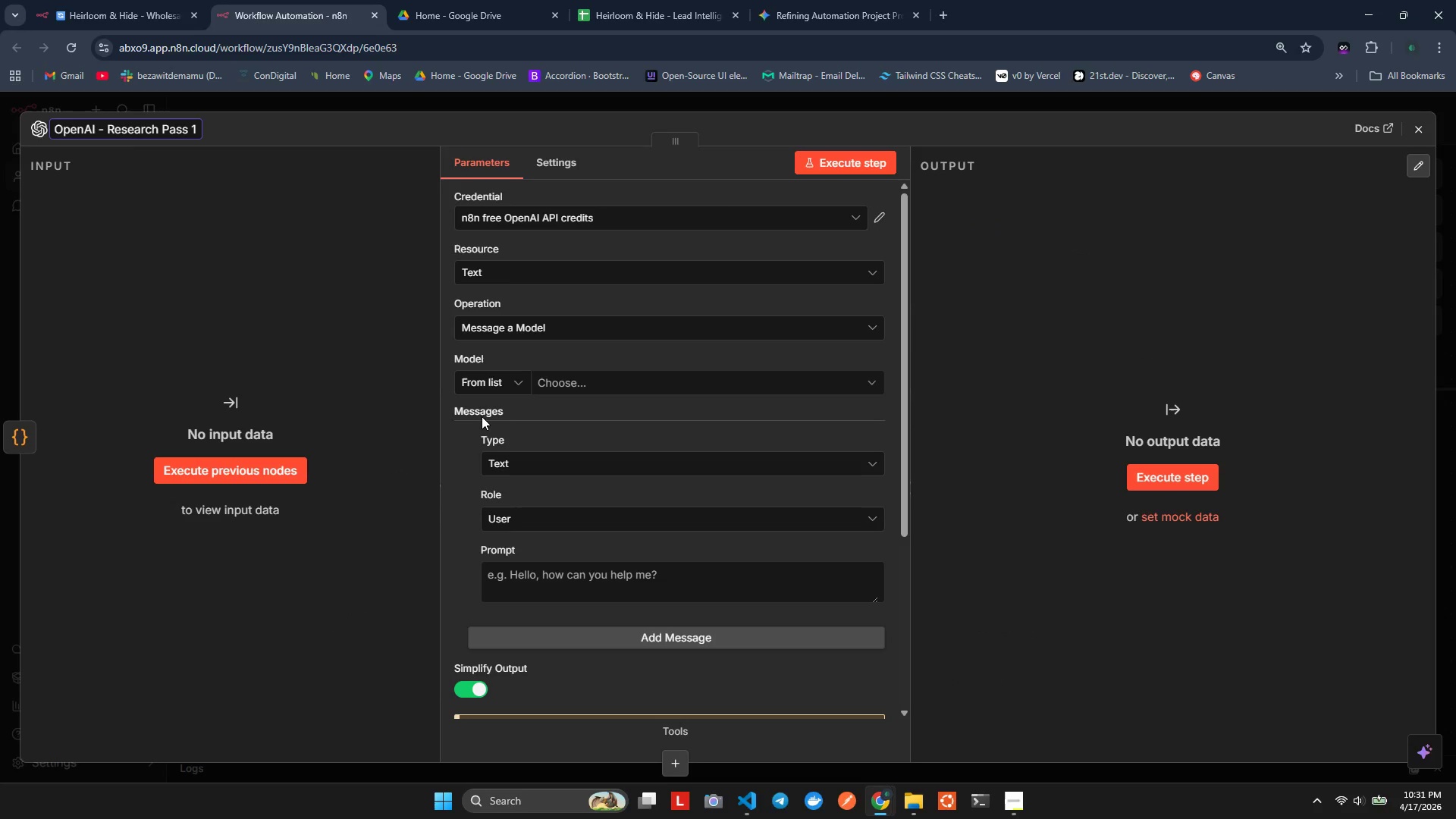 
key(Alt+AltLeft)
 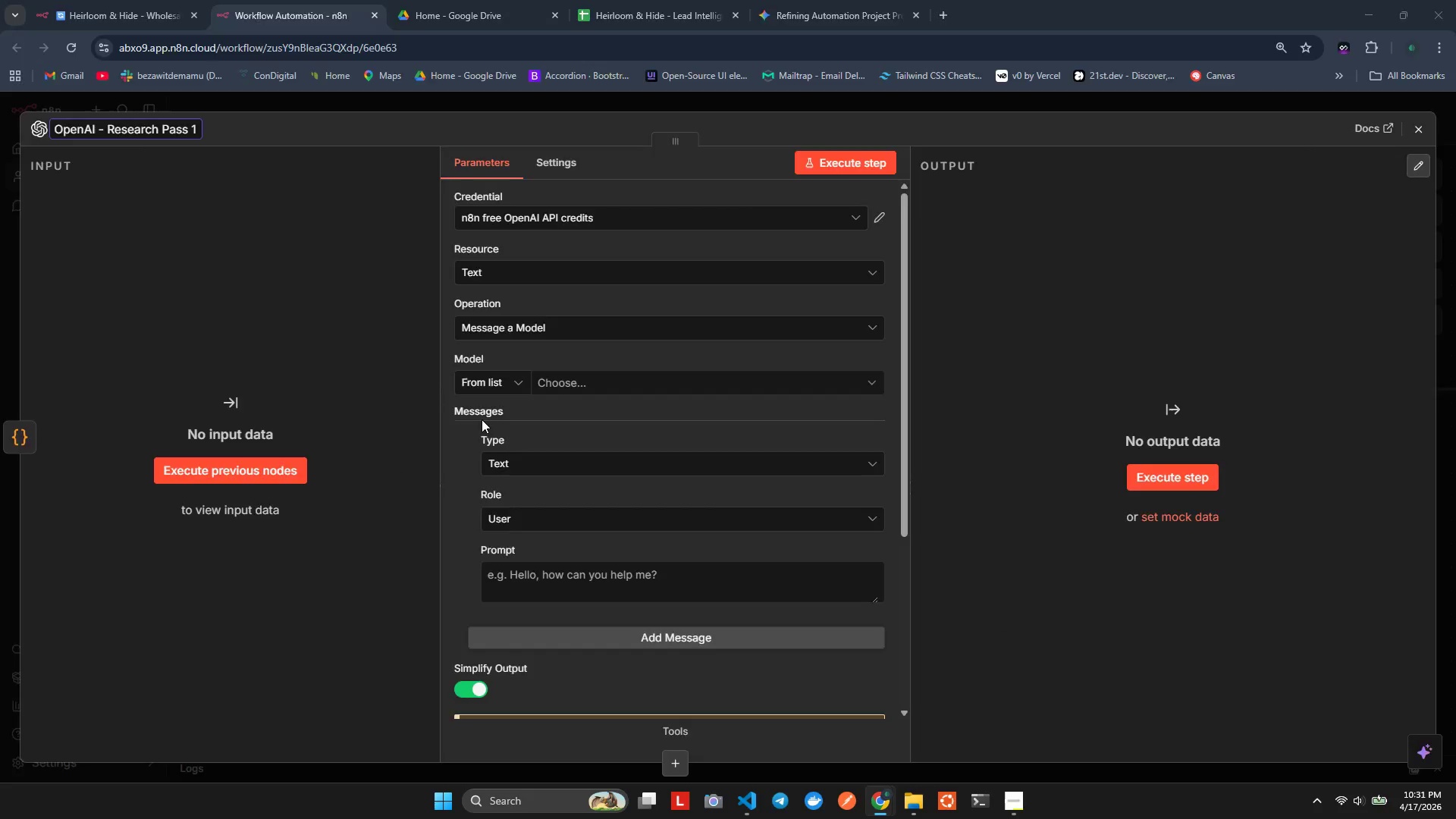 
key(Alt+Tab)